 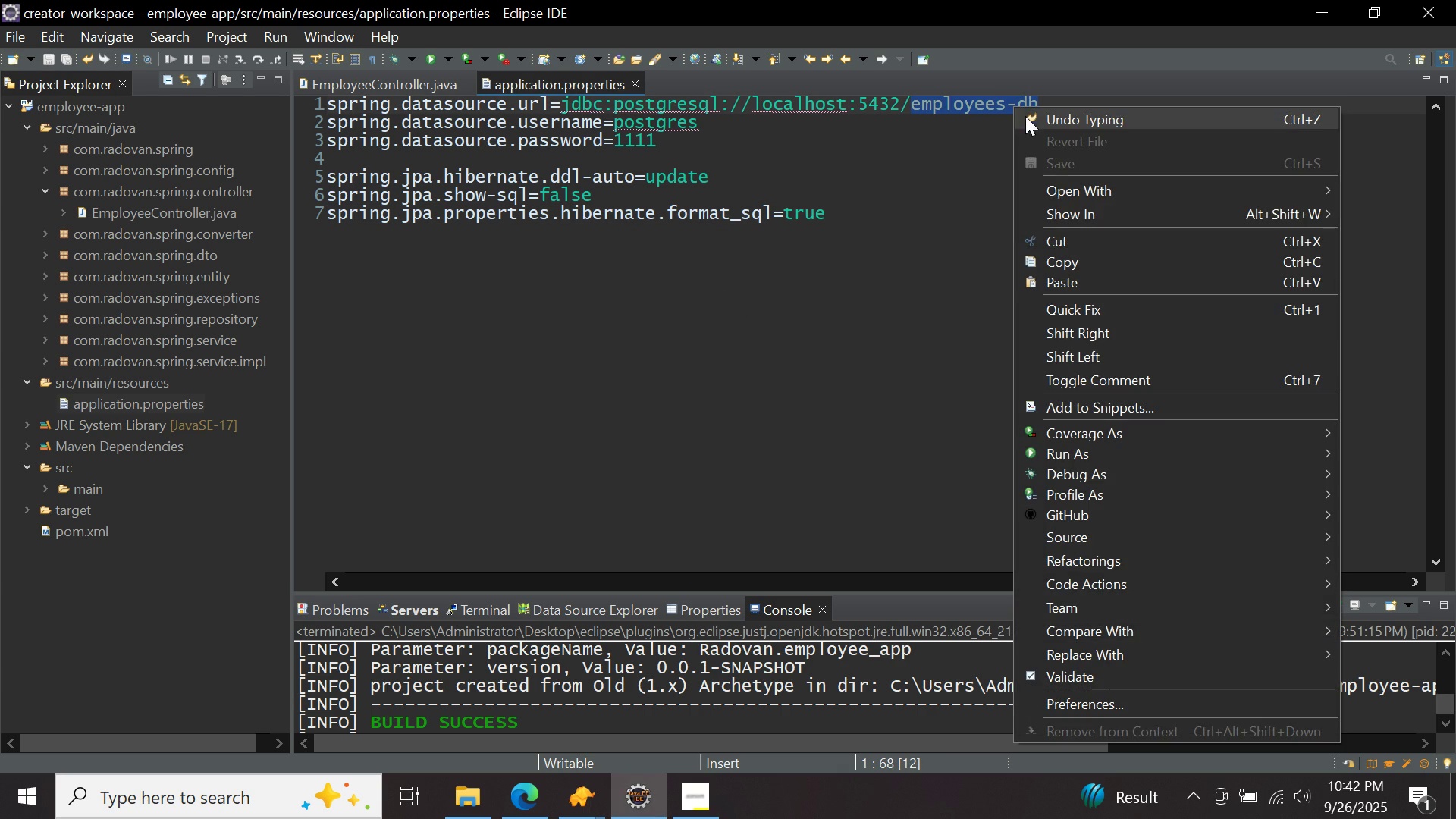 
left_click([1071, 256])
 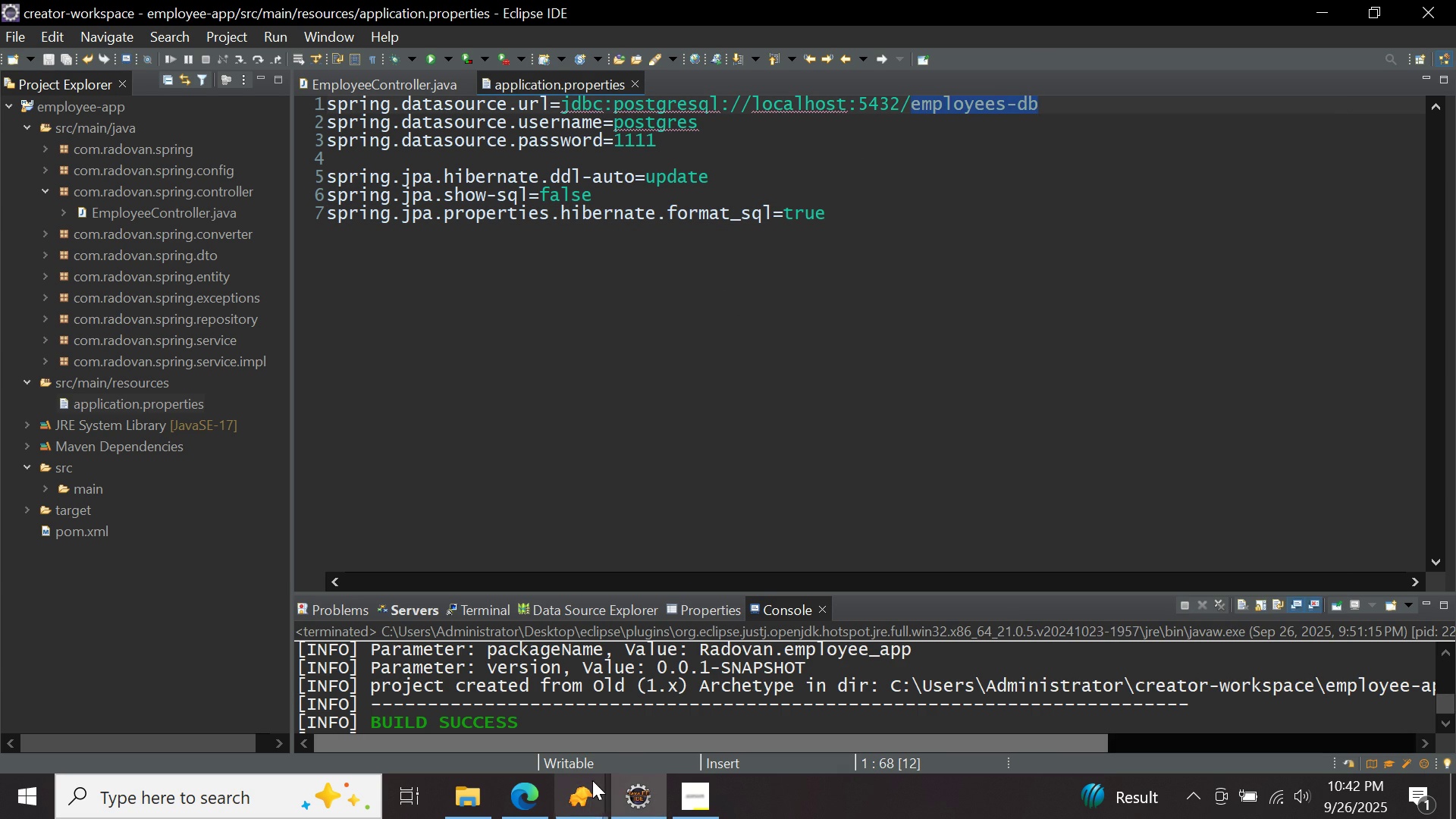 
left_click([592, 780])
 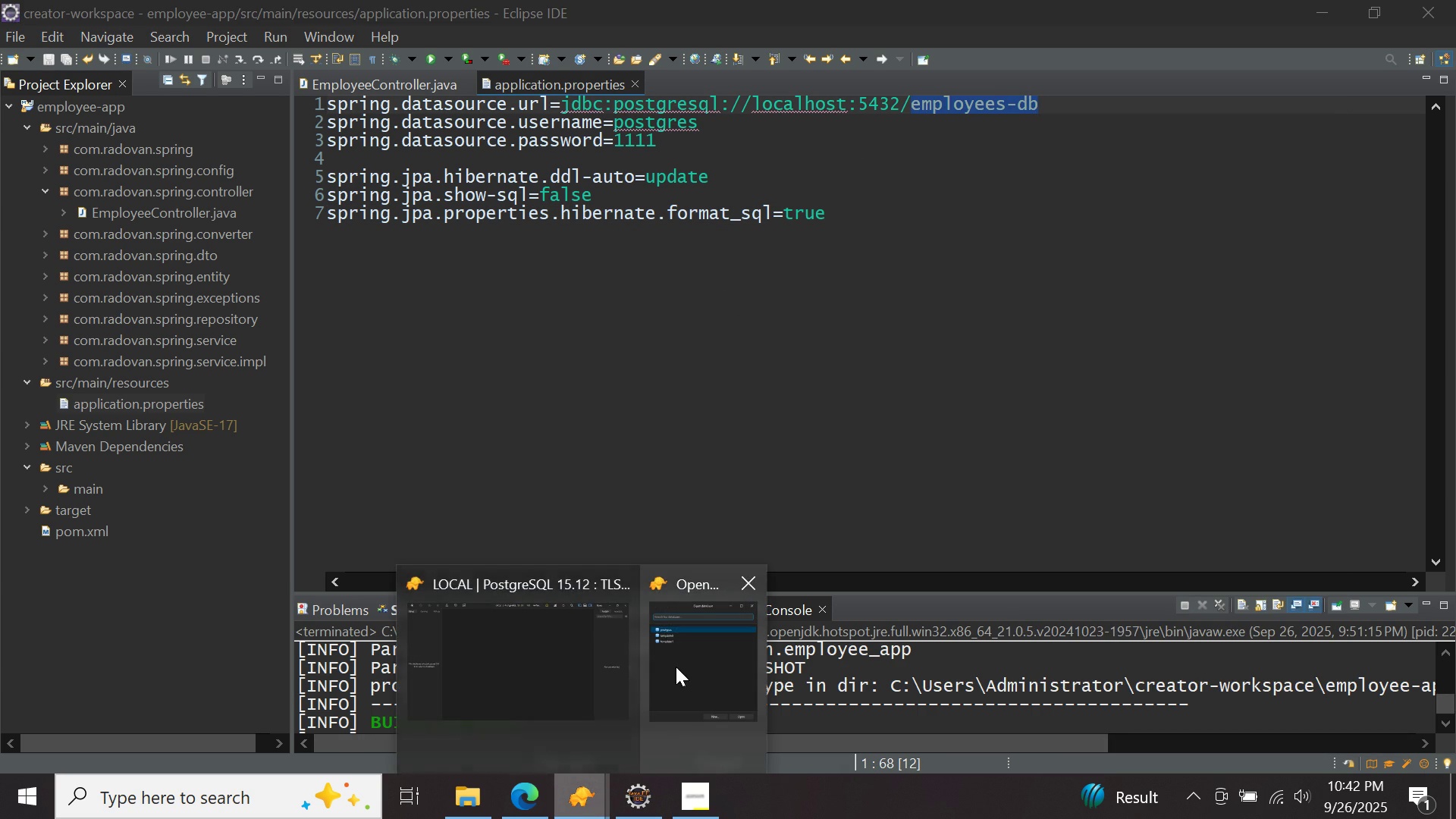 
left_click([676, 667])
 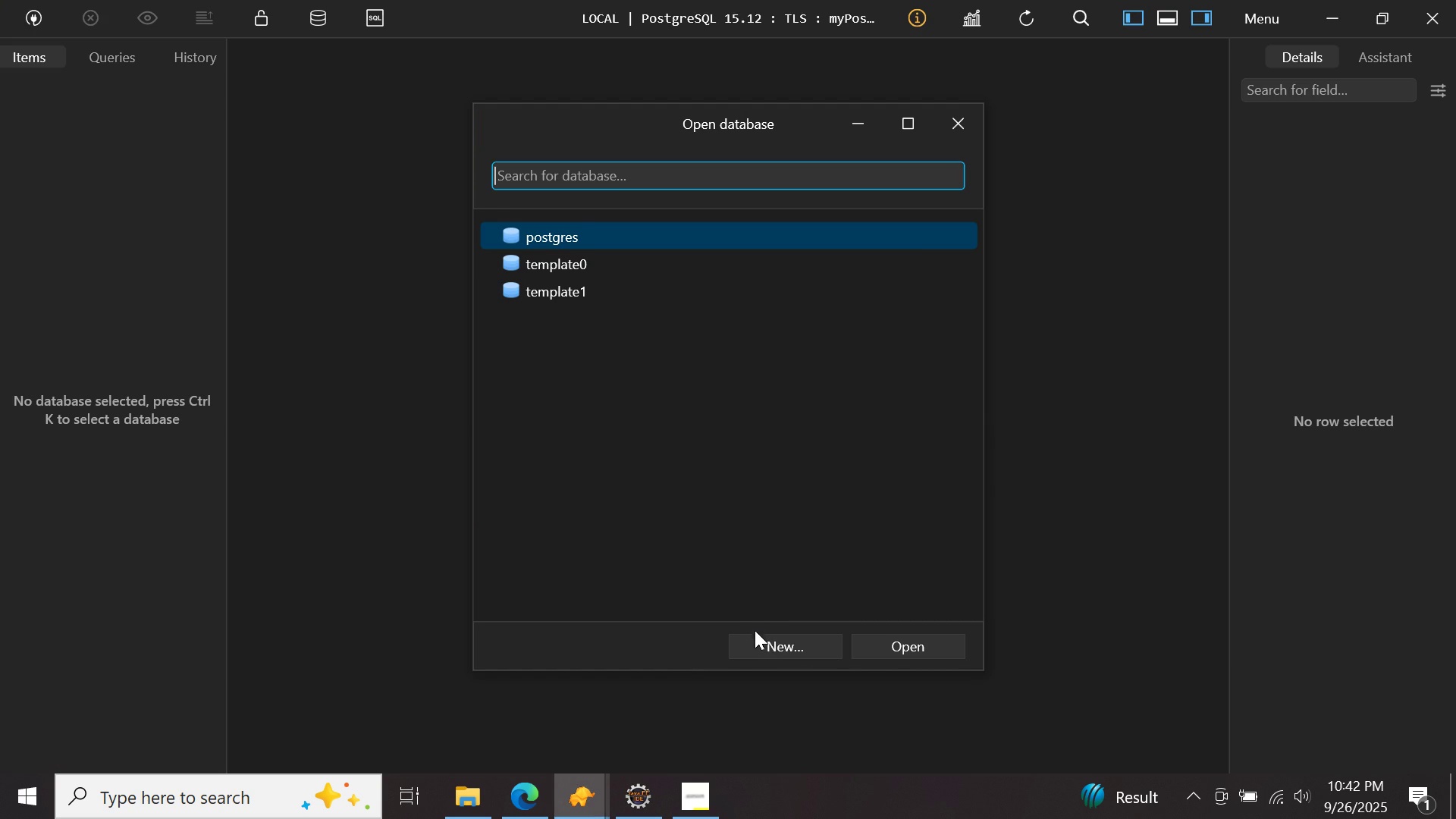 
left_click([755, 635])
 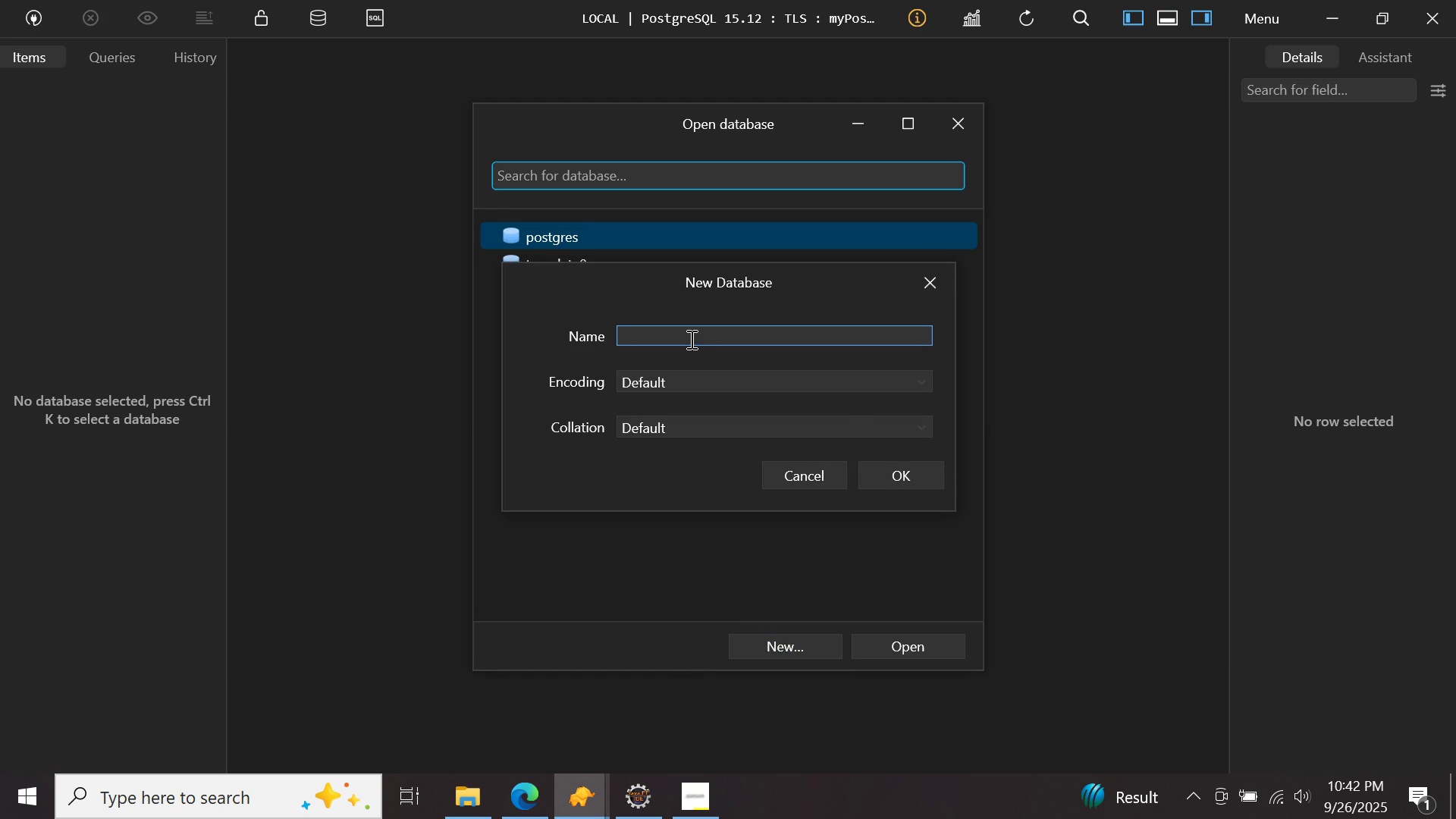 
key(Control+ControlLeft)
 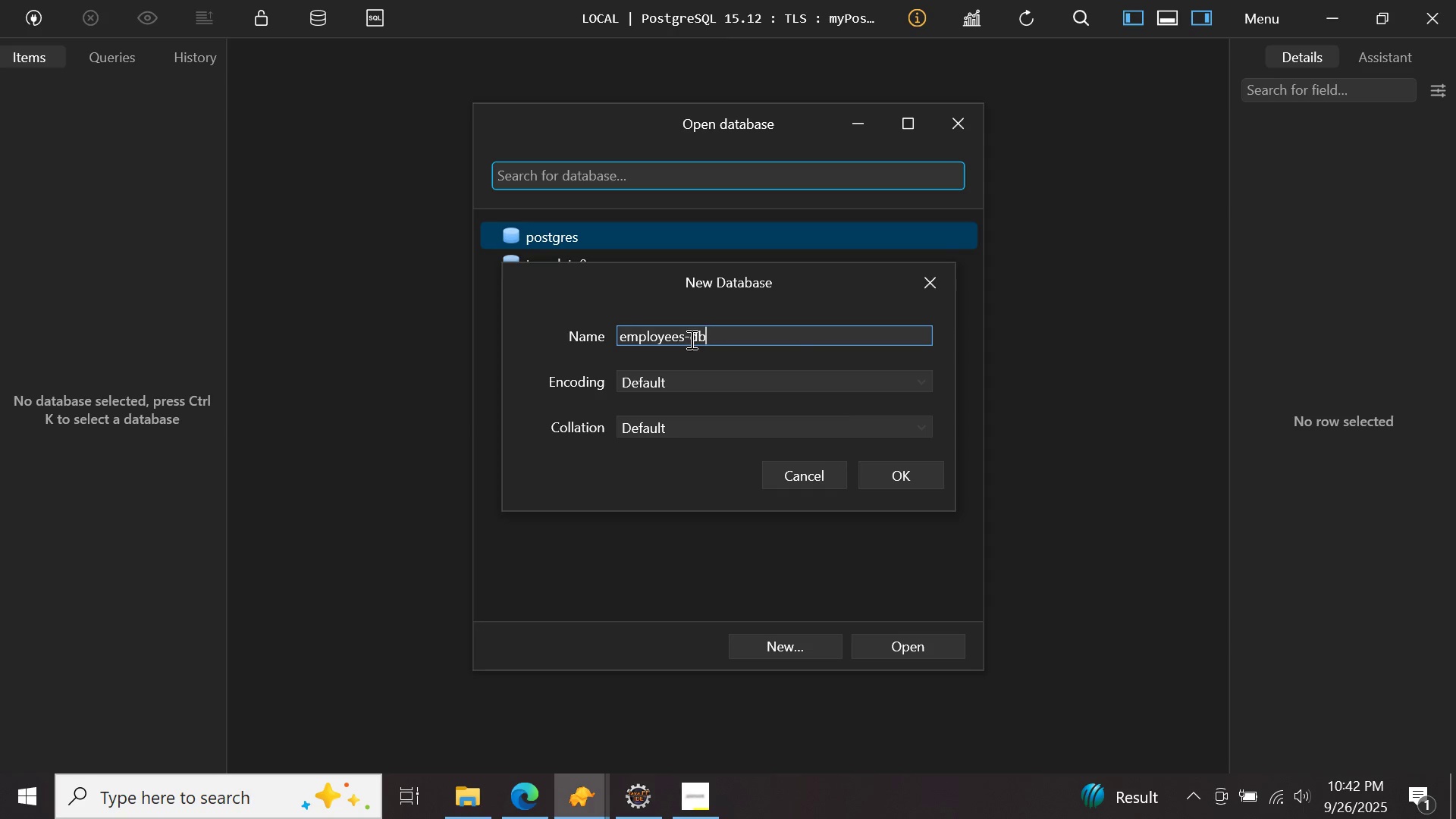 
key(Control+V)
 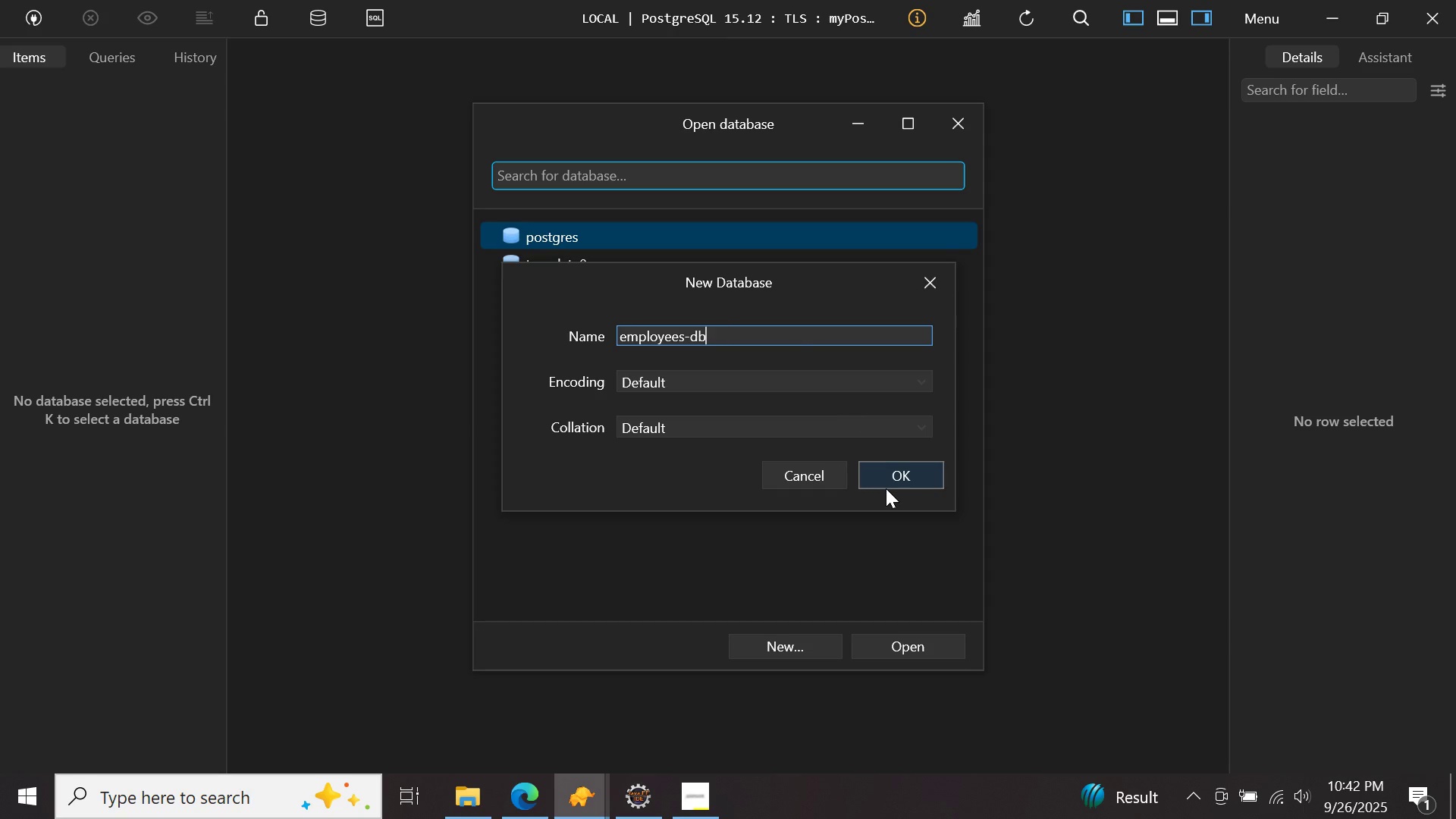 
left_click([886, 488])
 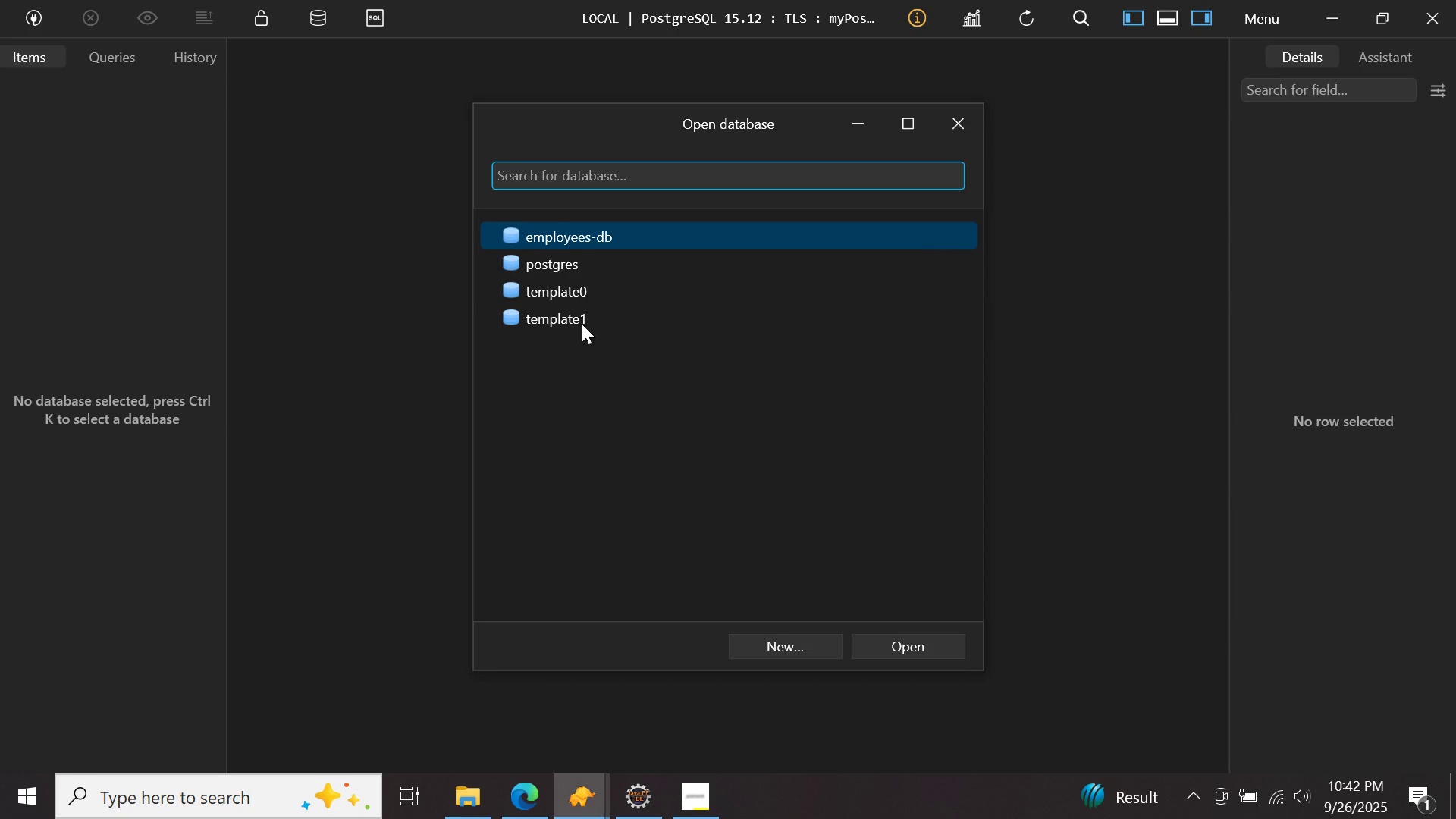 
left_click([572, 297])
 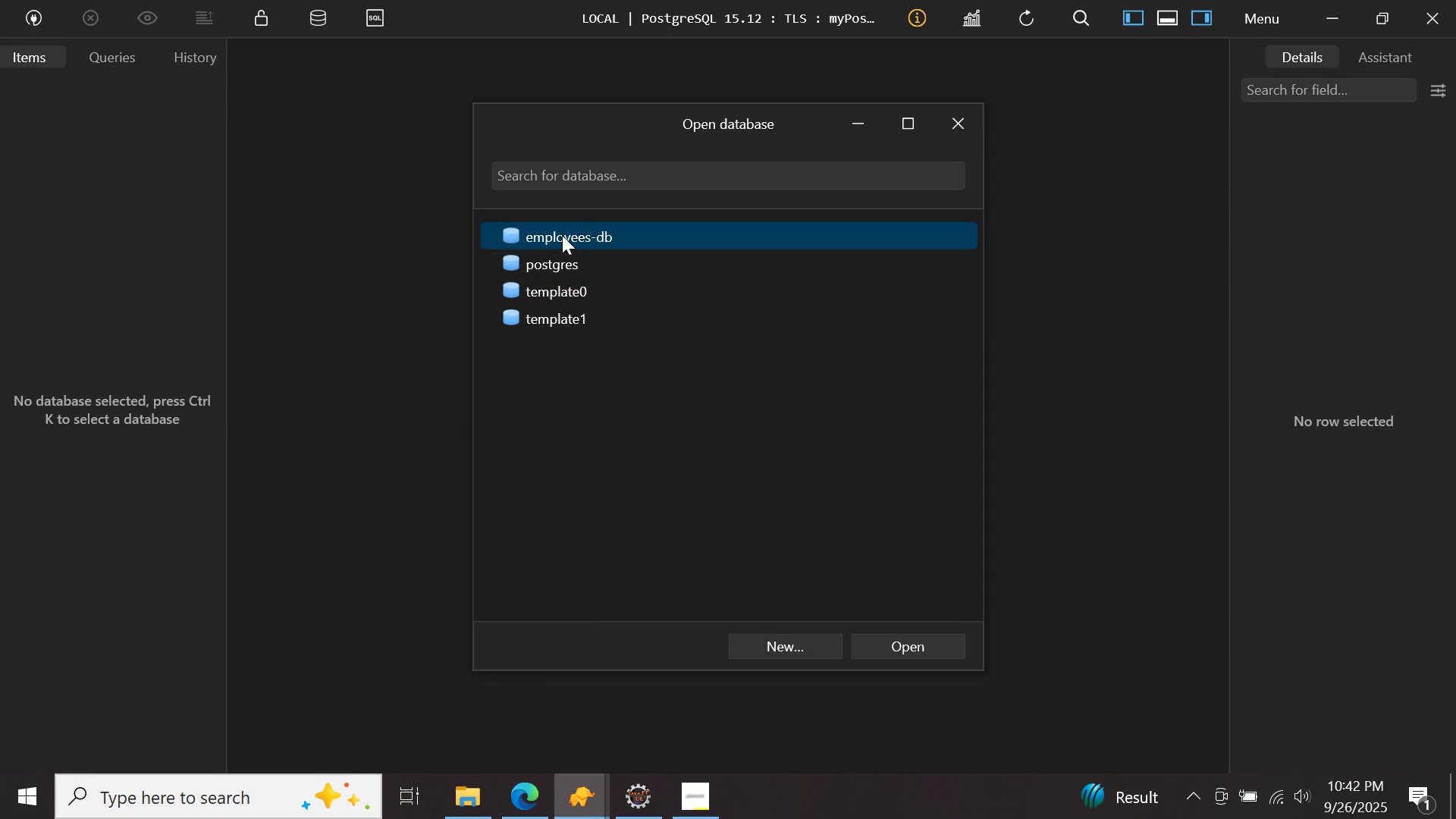 
left_click([562, 235])
 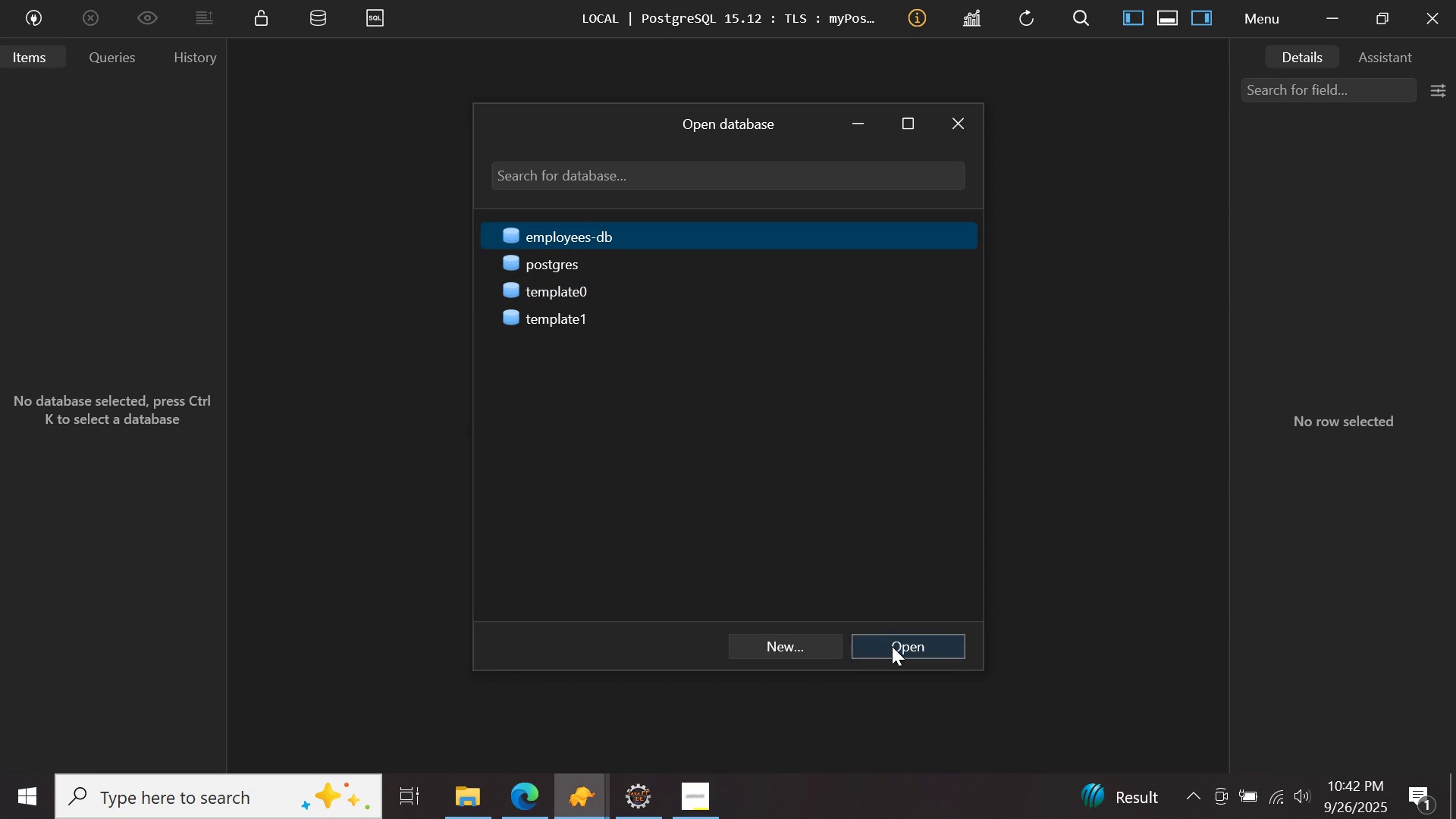 
left_click([892, 646])
 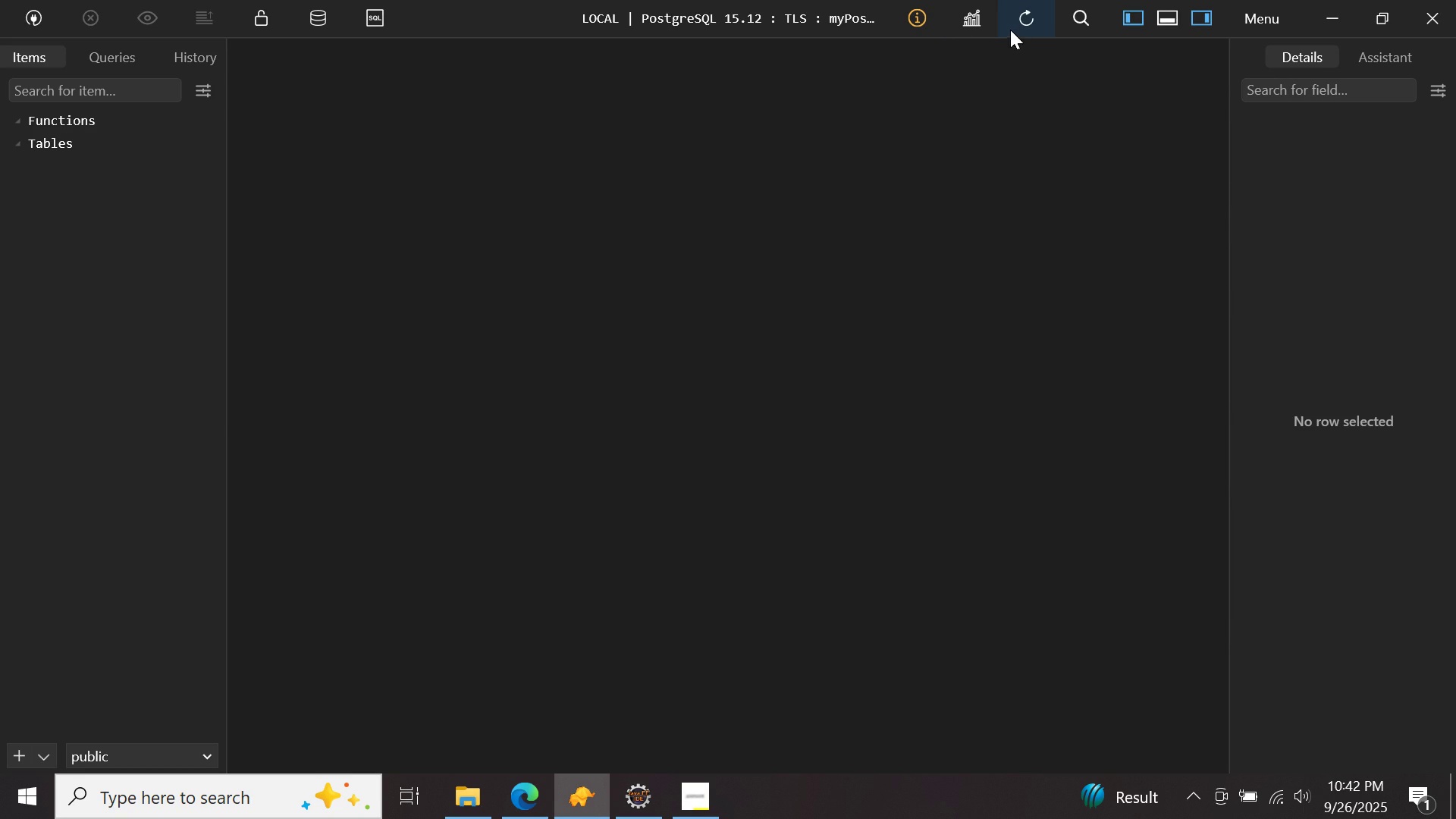 
left_click([1025, 27])
 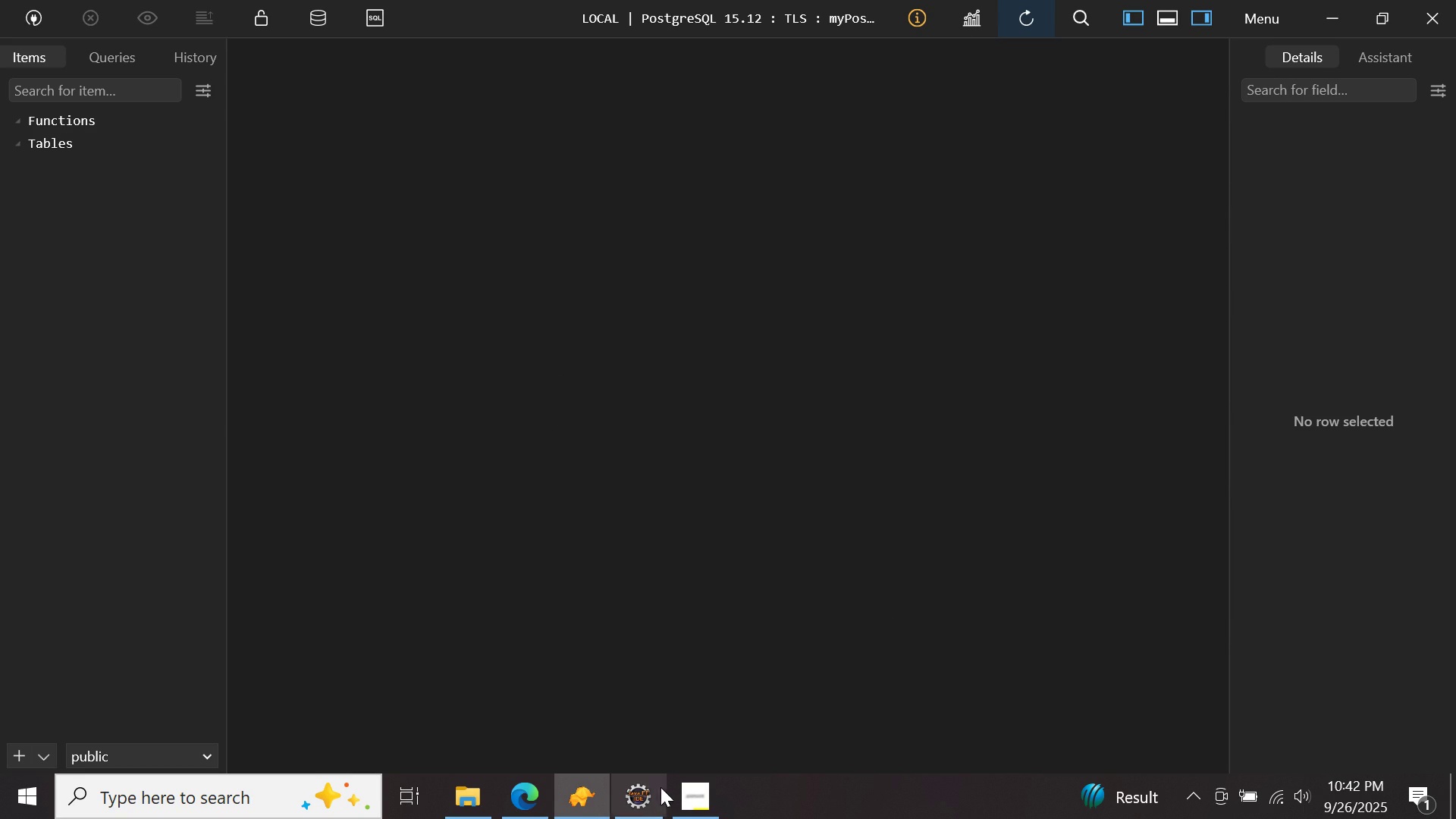 
left_click([647, 798])
 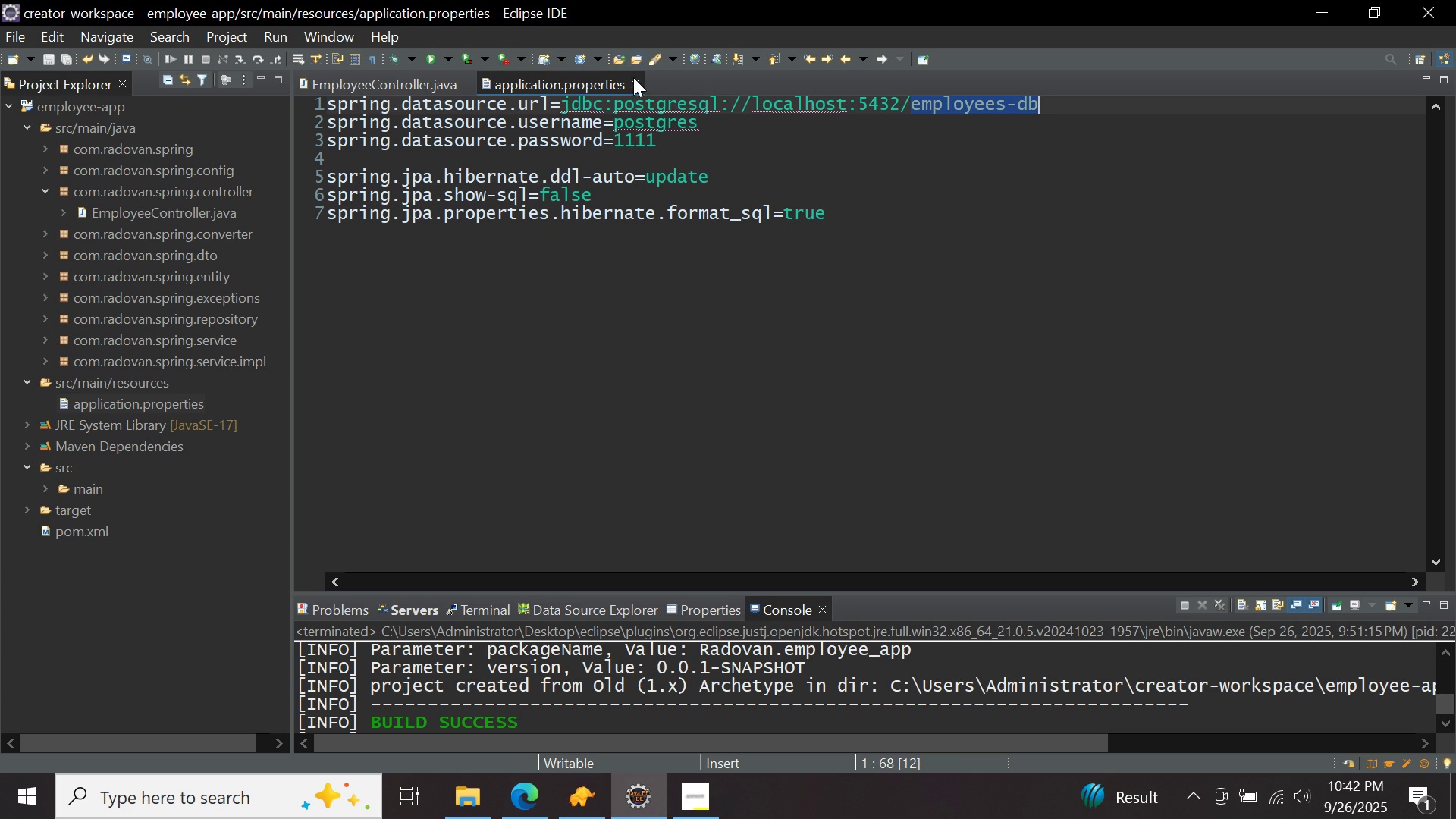 
left_click([633, 79])
 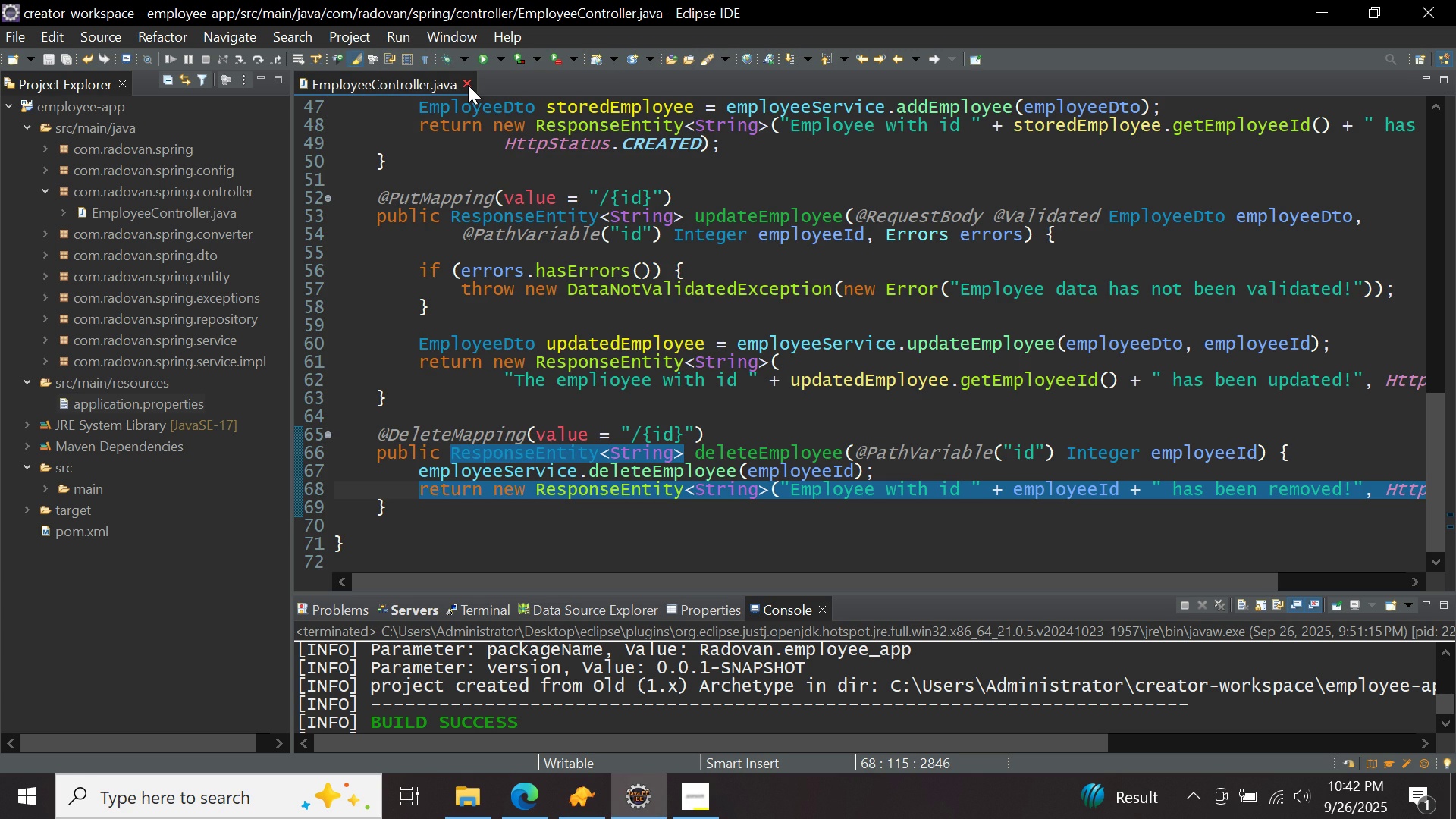 
left_click([468, 85])
 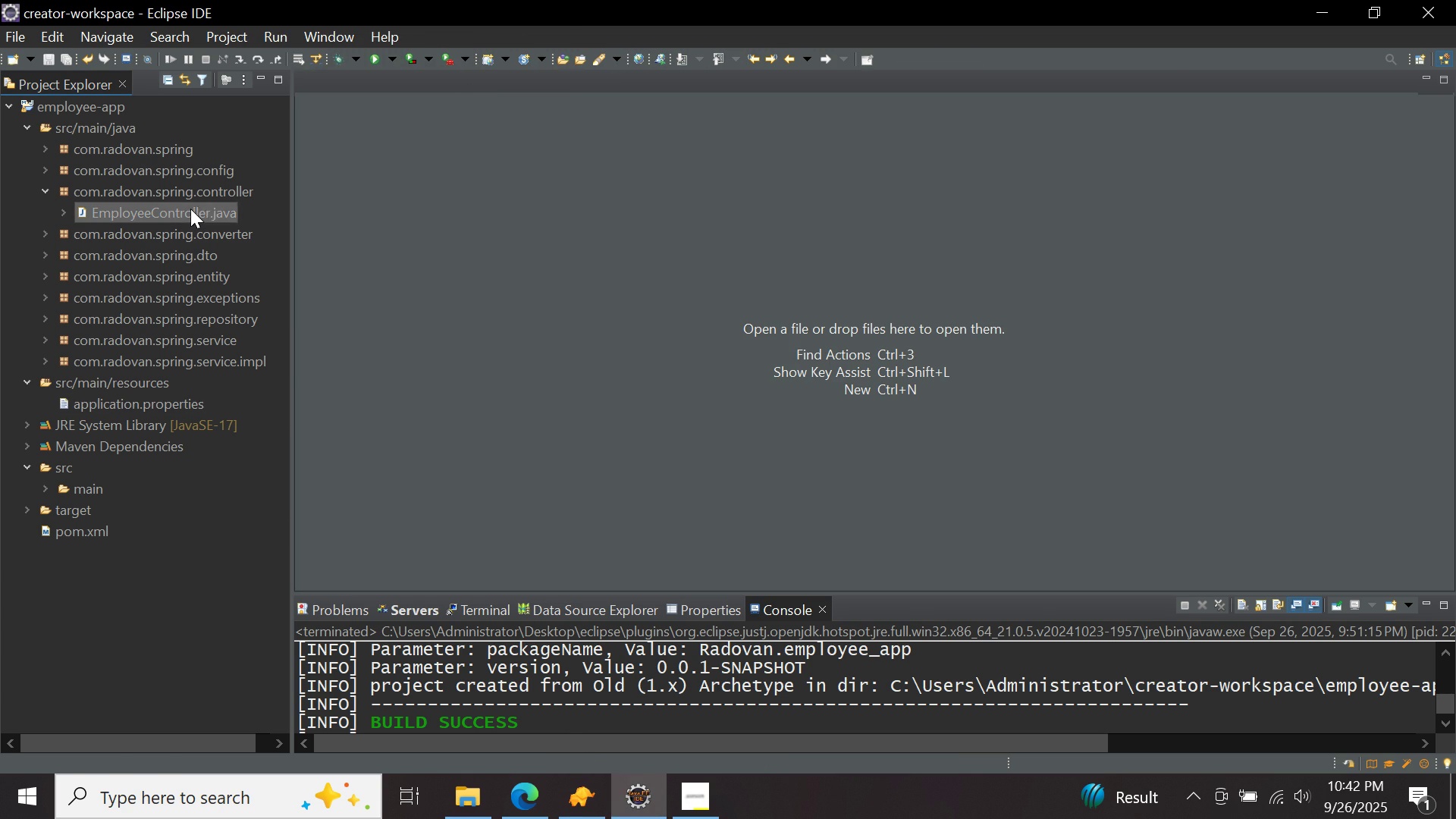 
right_click([190, 209])
 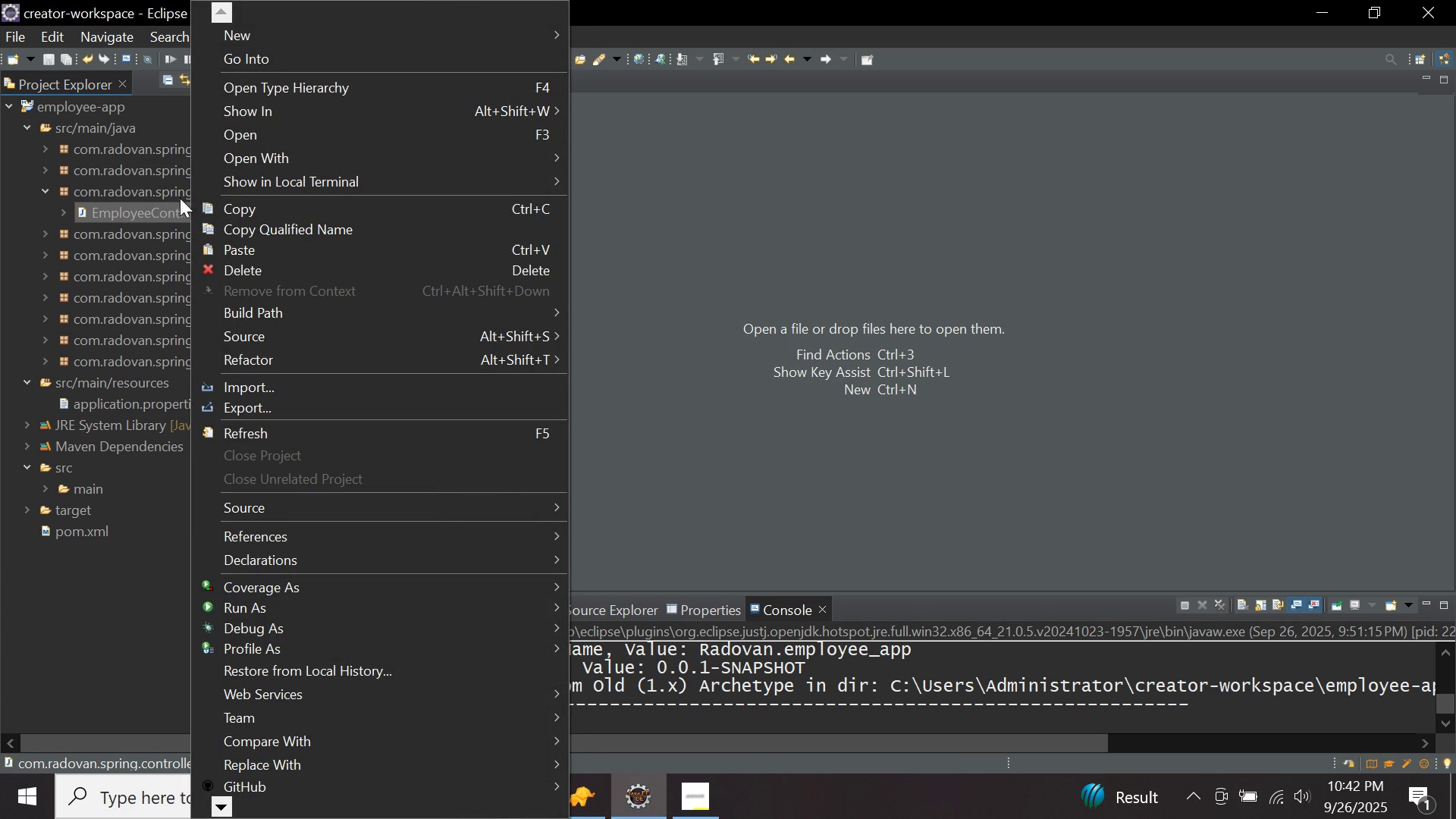 
double_click([162, 209])
 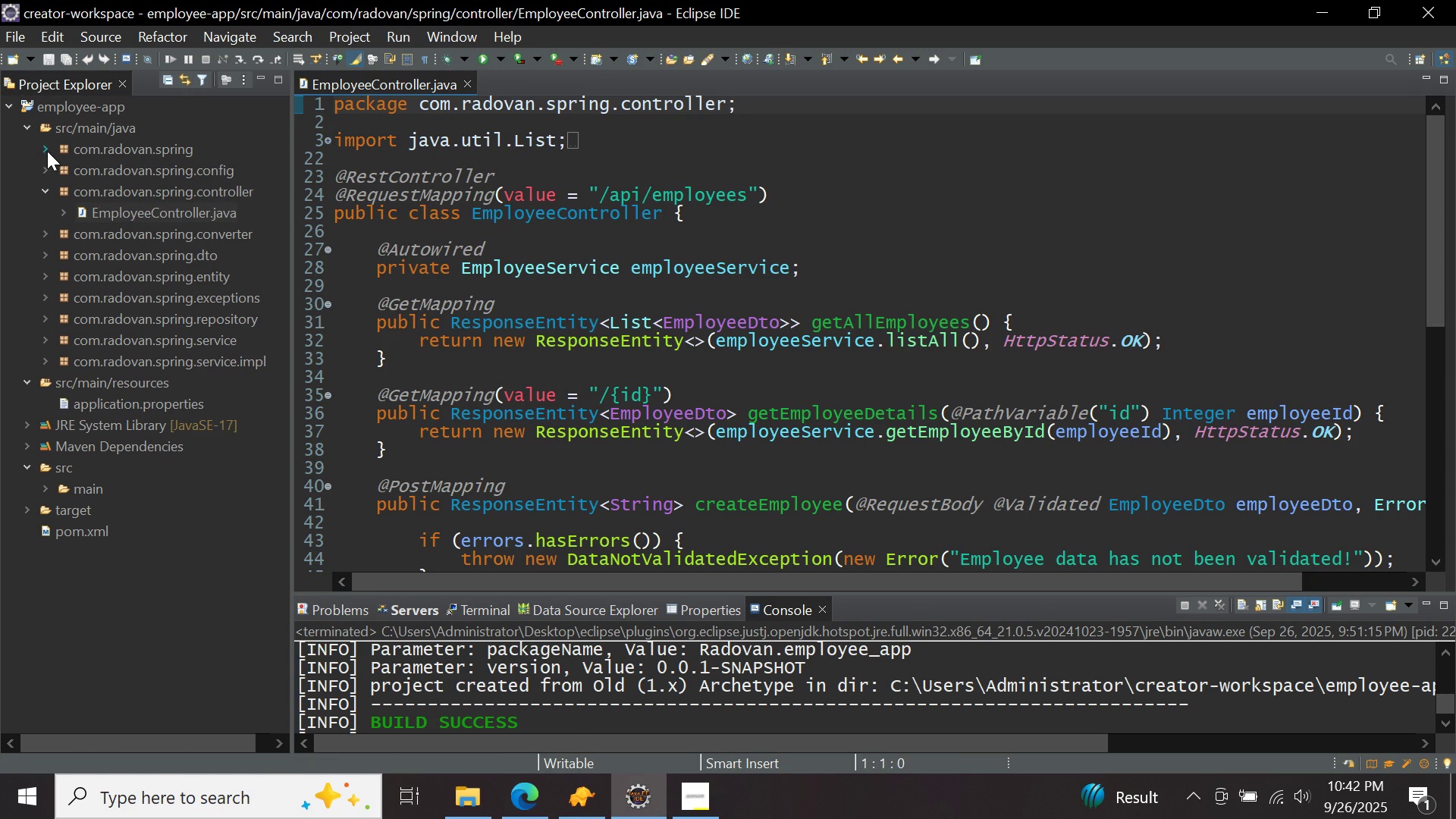 
left_click([47, 151])
 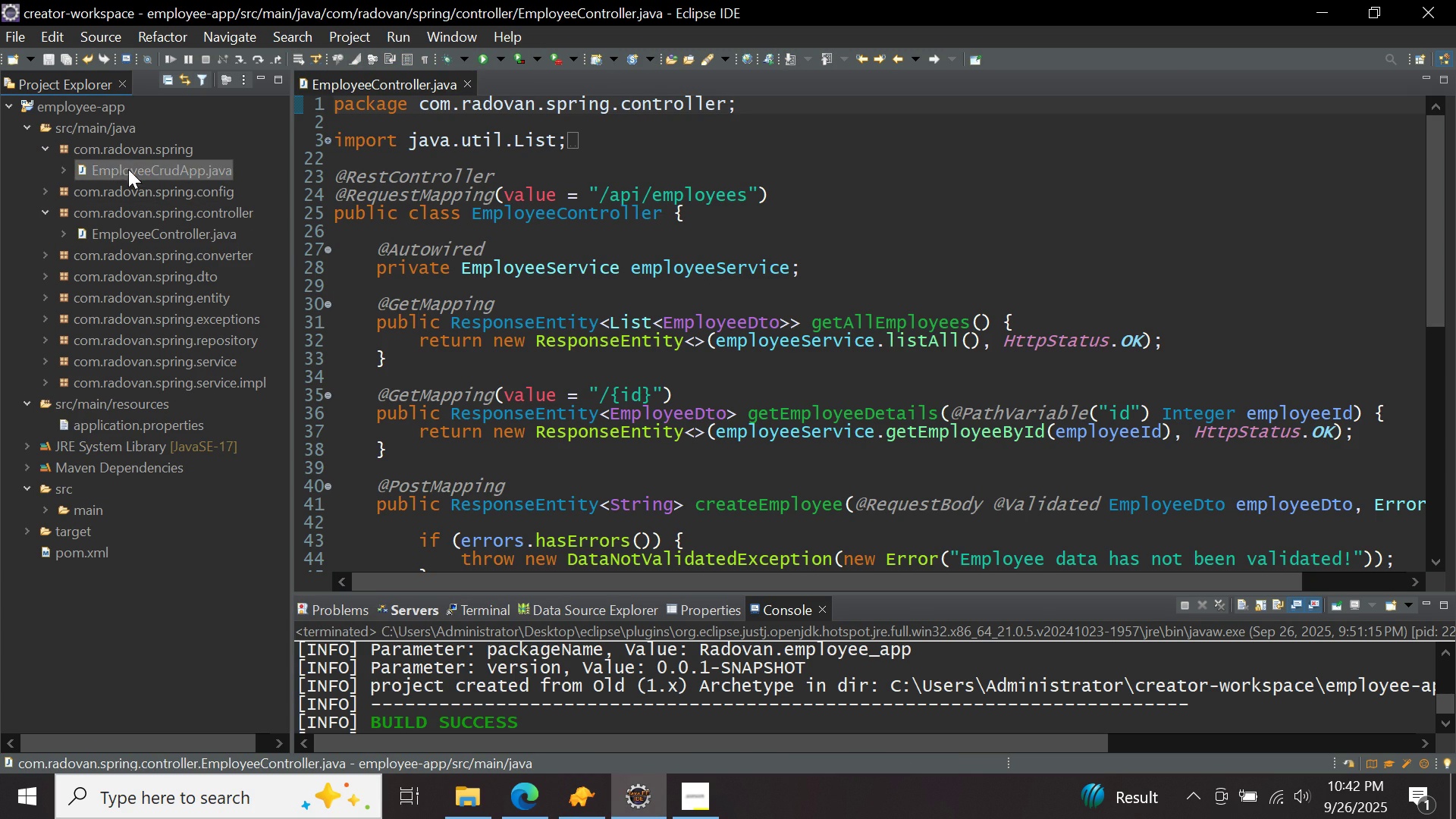 
double_click([128, 169])
 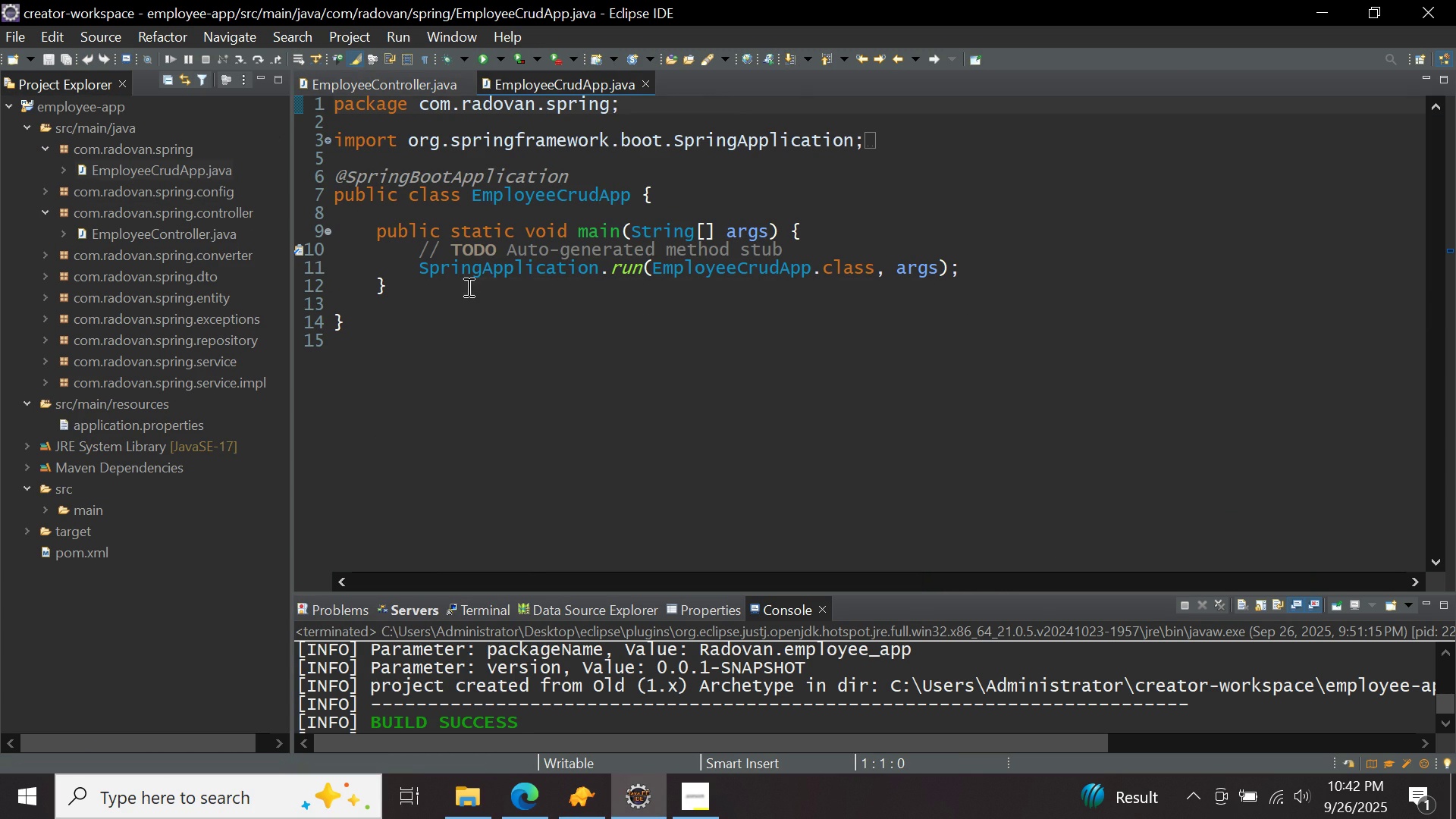 
left_click([467, 287])
 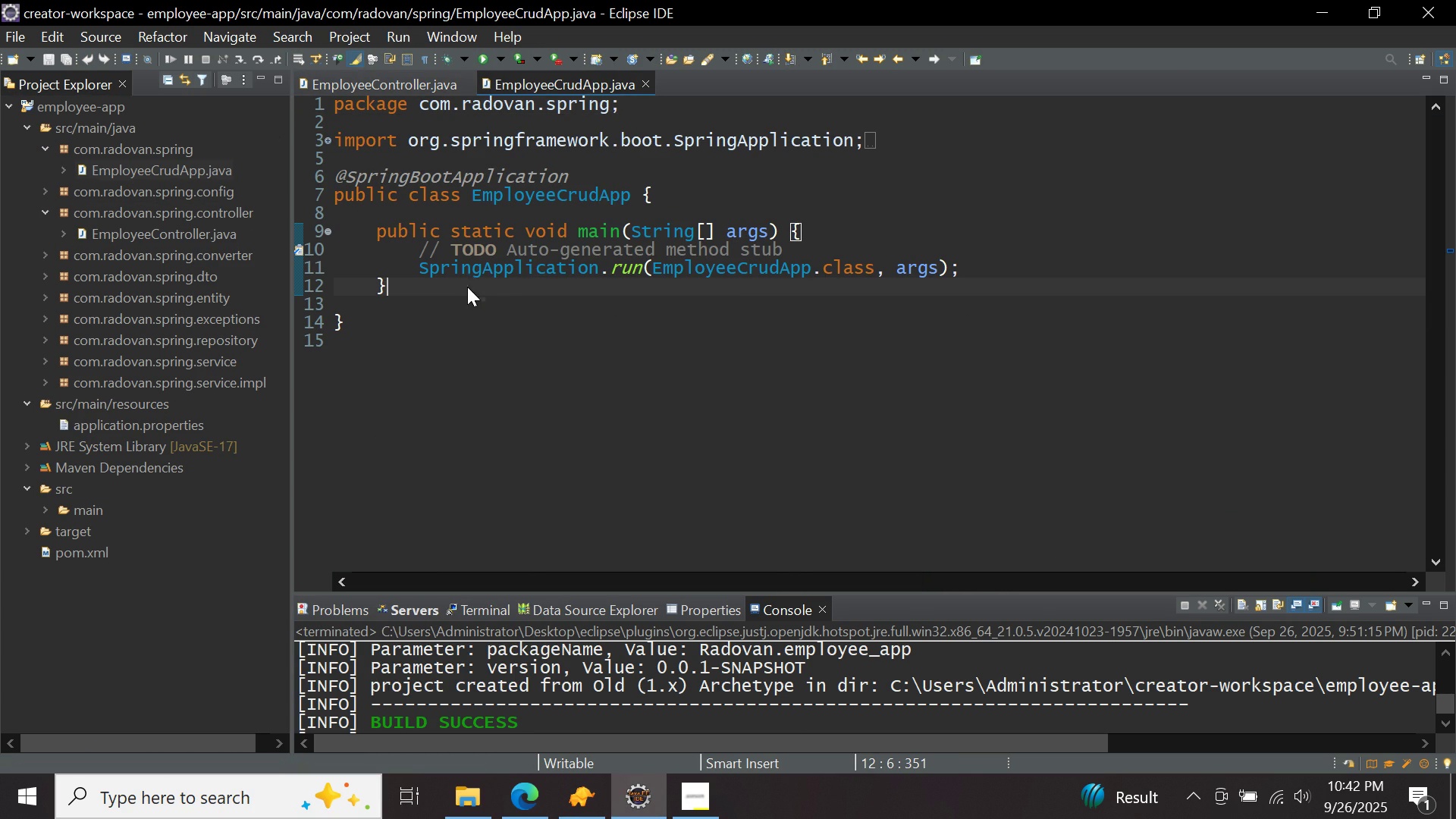 
right_click([467, 287])
 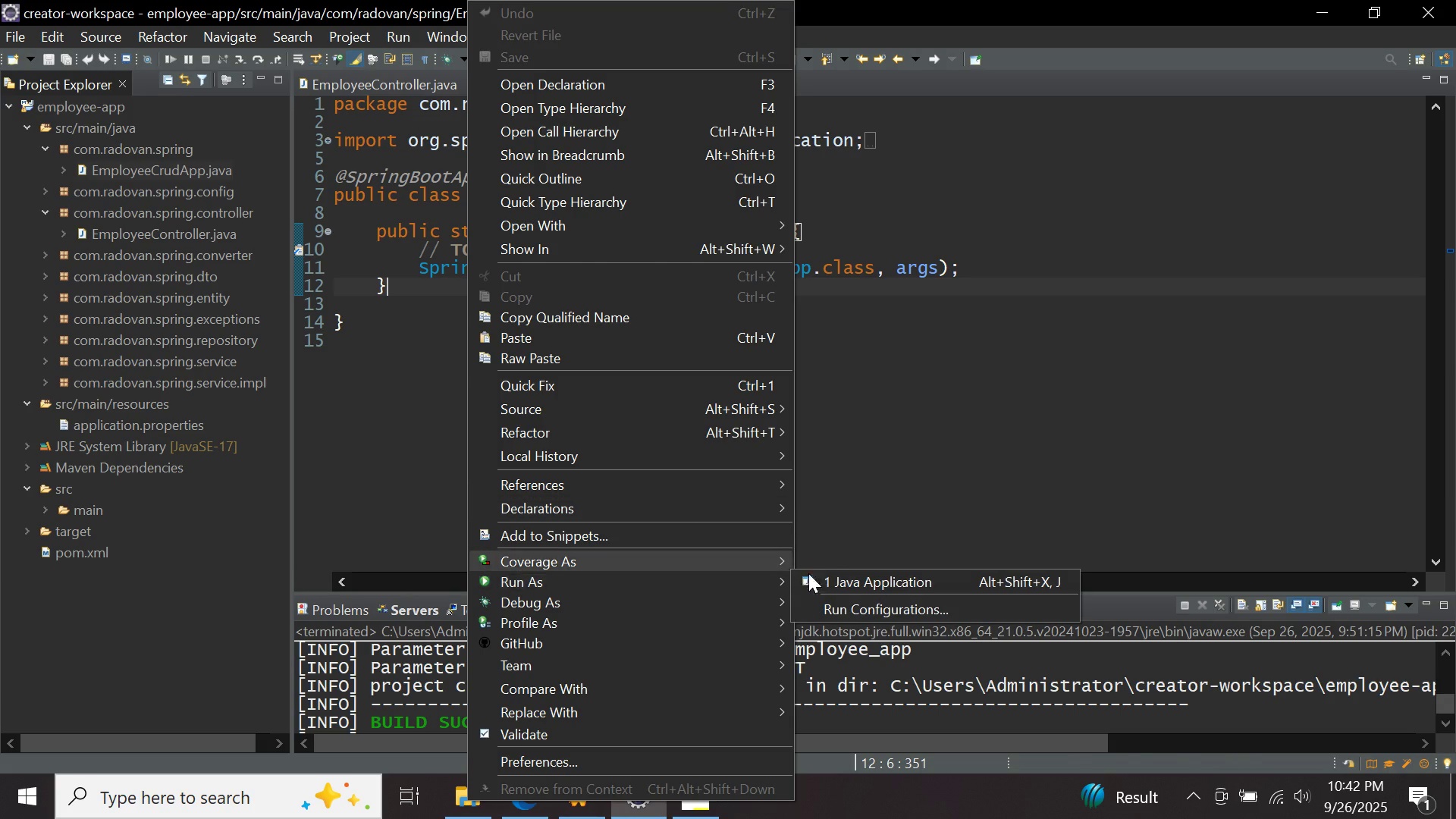 
left_click([846, 577])